 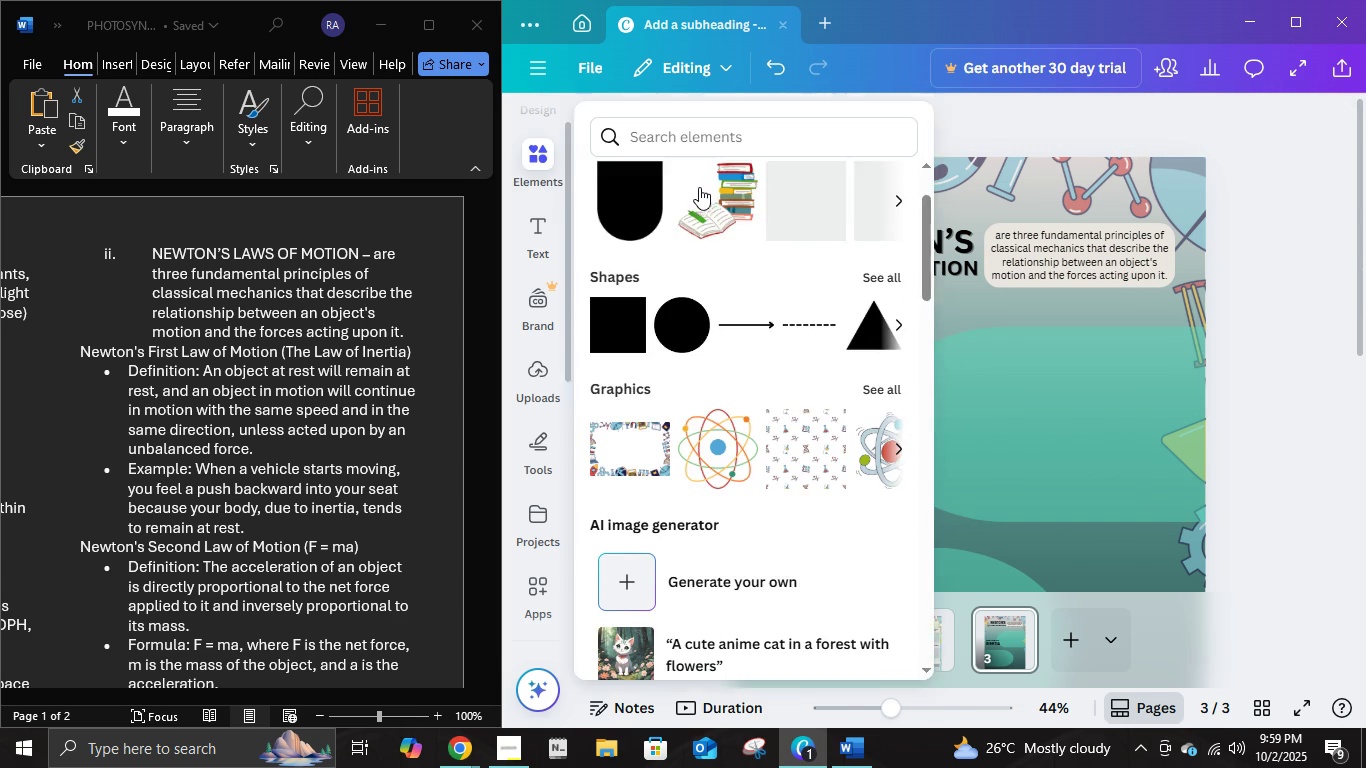 
left_click([730, 133])
 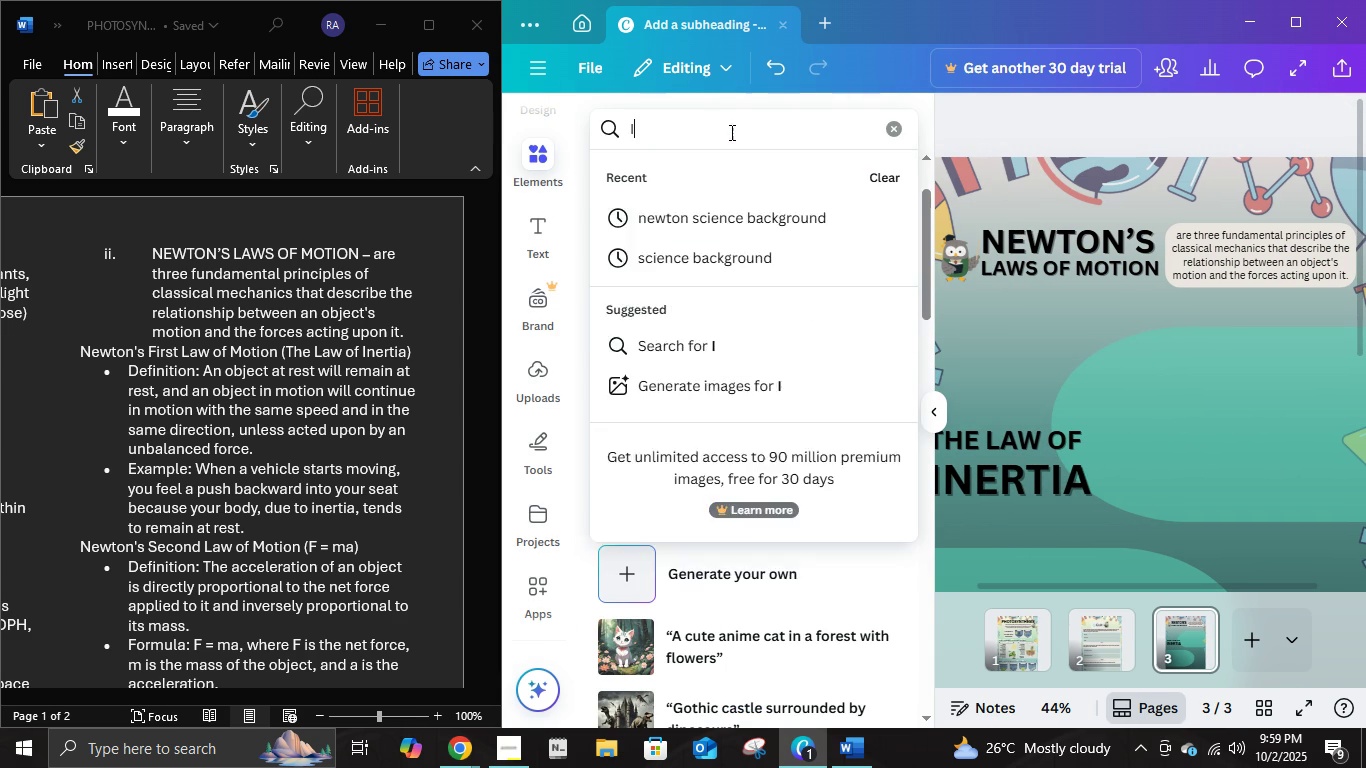 
type(INET=)
key(Backspace)
key(Backspace)
key(Backspace)
type(ERTIA)
 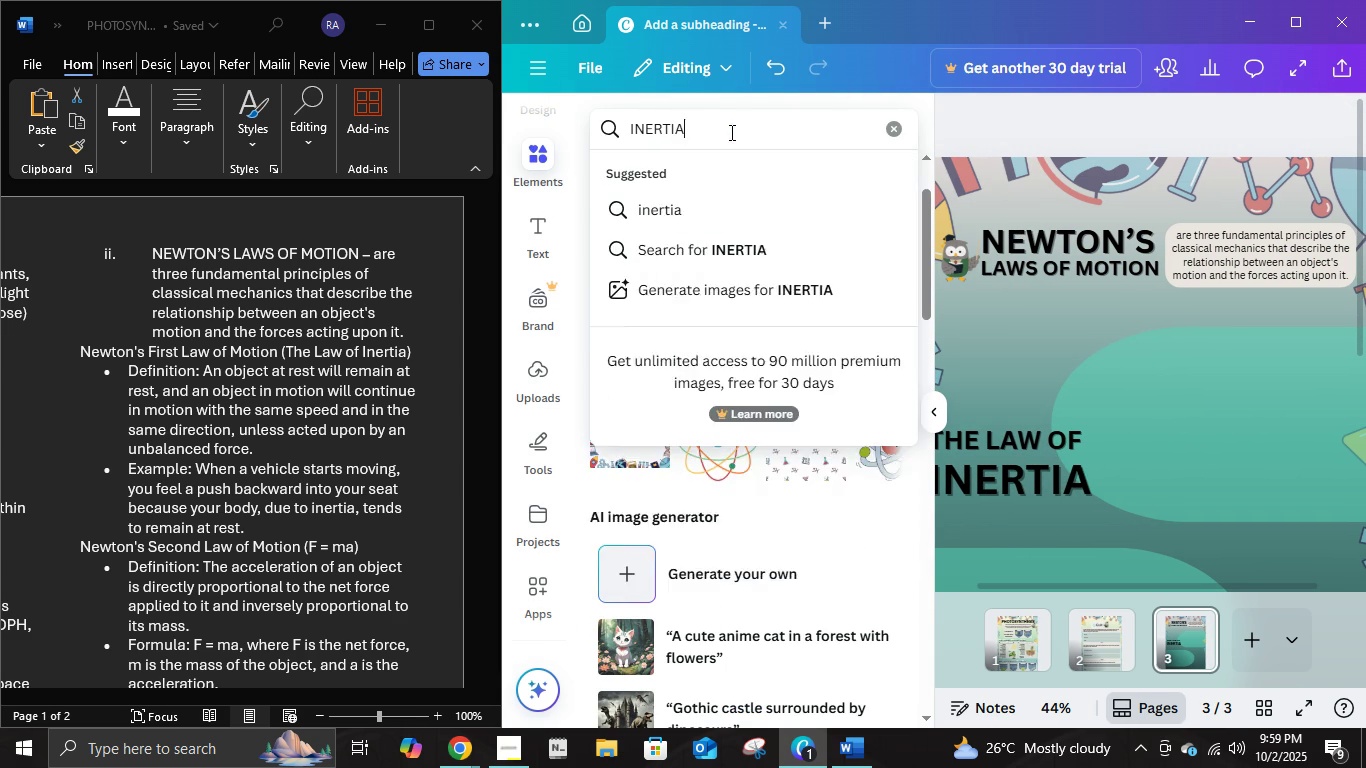 
key(Enter)
 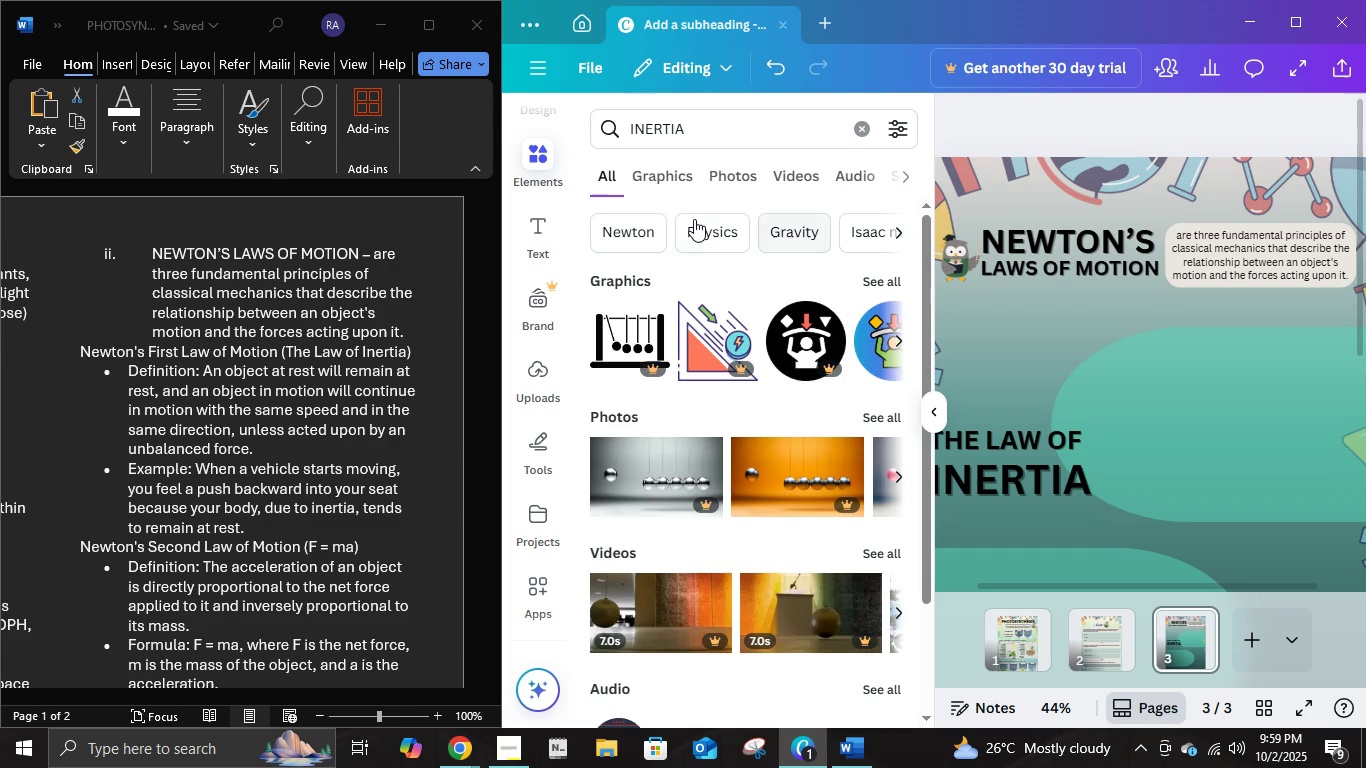 
left_click([673, 174])
 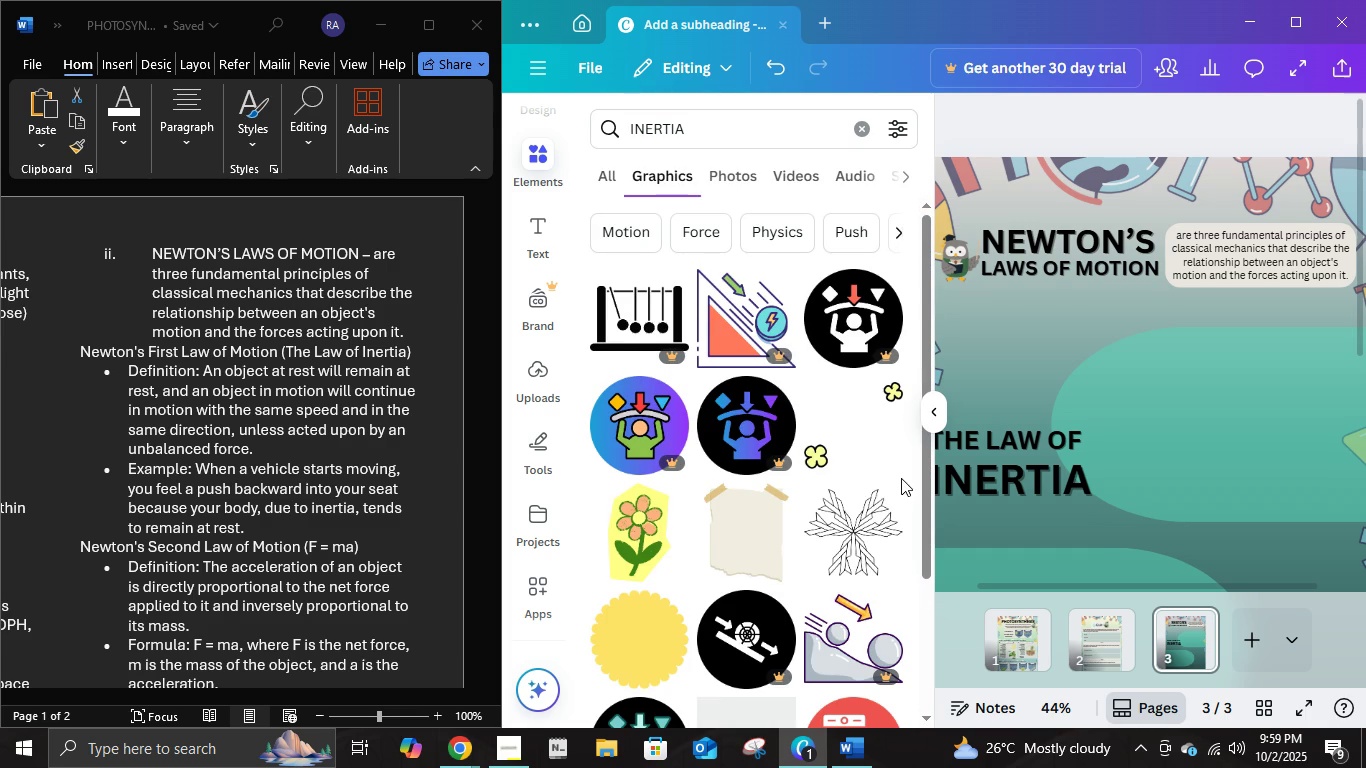 
scroll: coordinate [832, 461], scroll_direction: down, amount: 12.0
 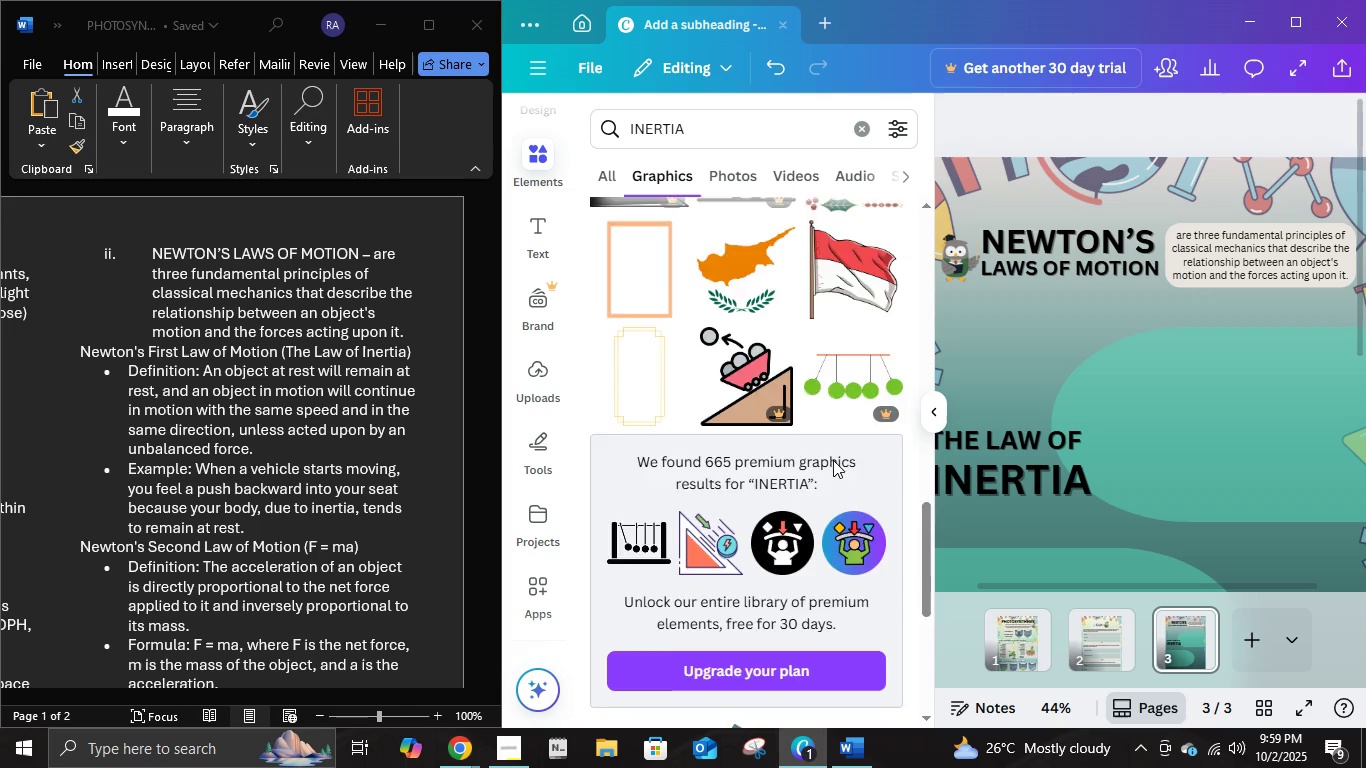 
scroll: coordinate [814, 463], scroll_direction: down, amount: 8.0
 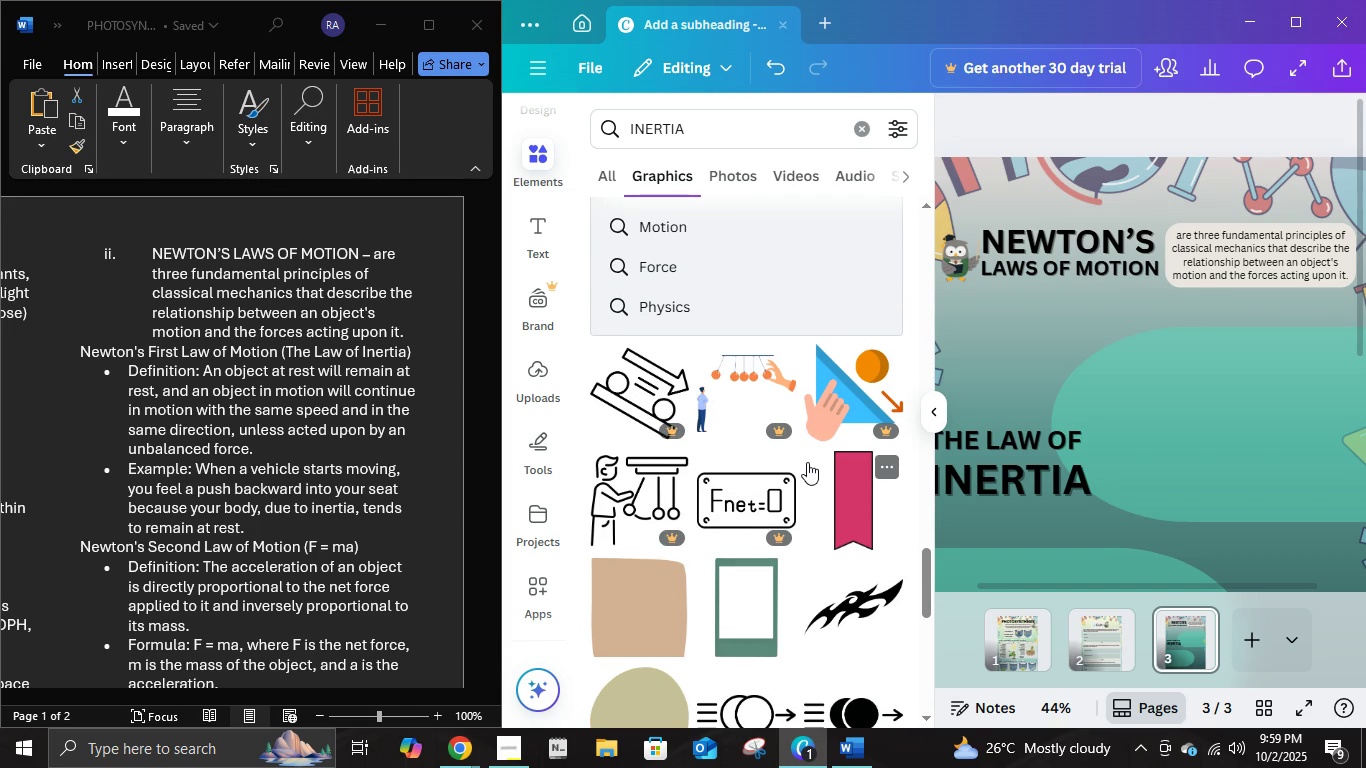 
scroll: coordinate [819, 444], scroll_direction: up, amount: 30.0
 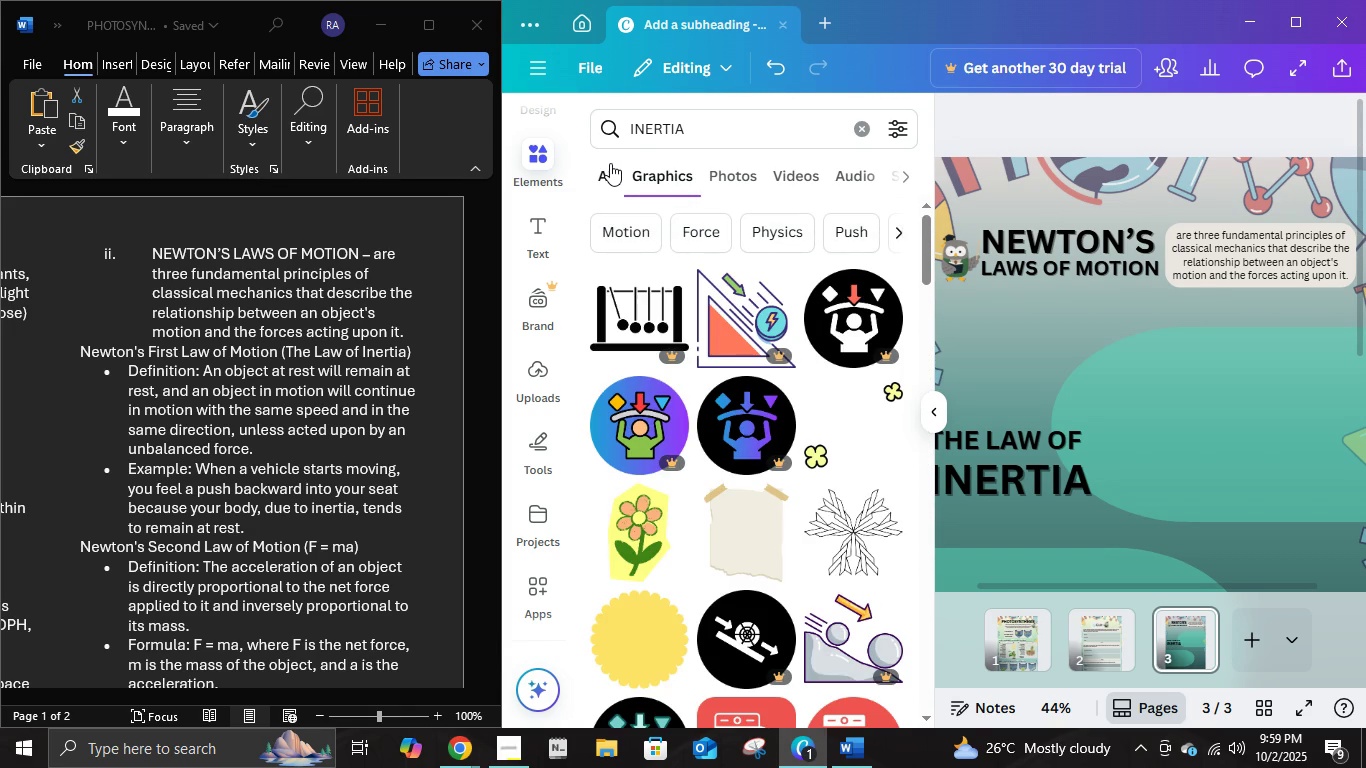 
left_click([610, 163])
 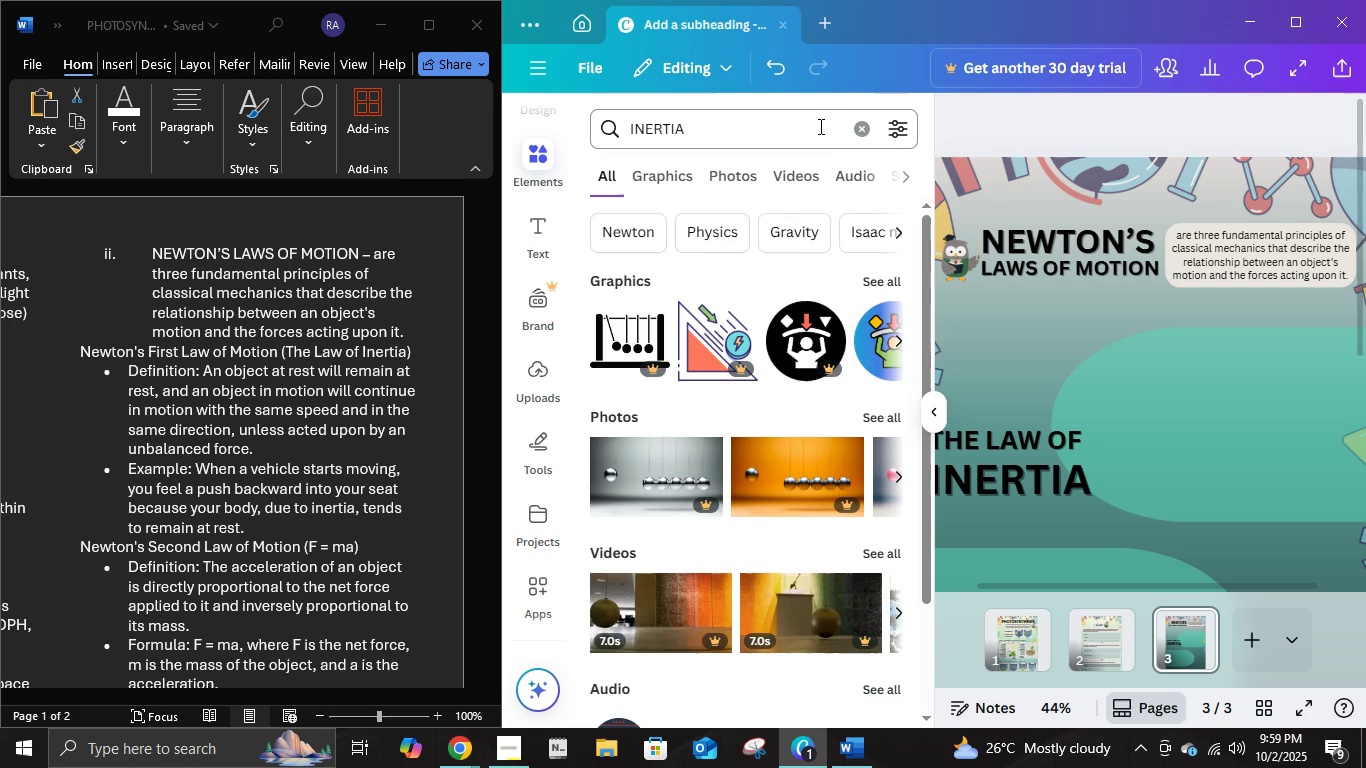 
left_click([859, 130])
 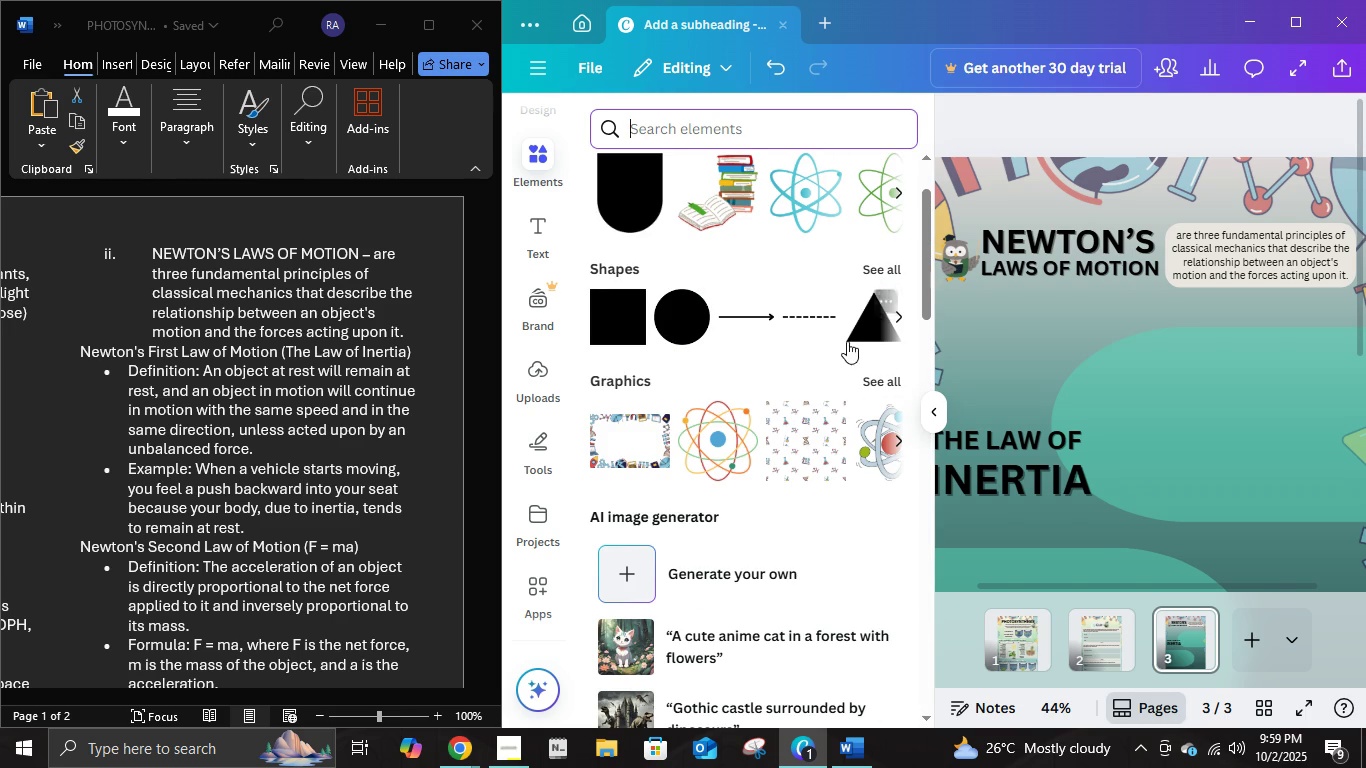 
left_click([879, 331])